 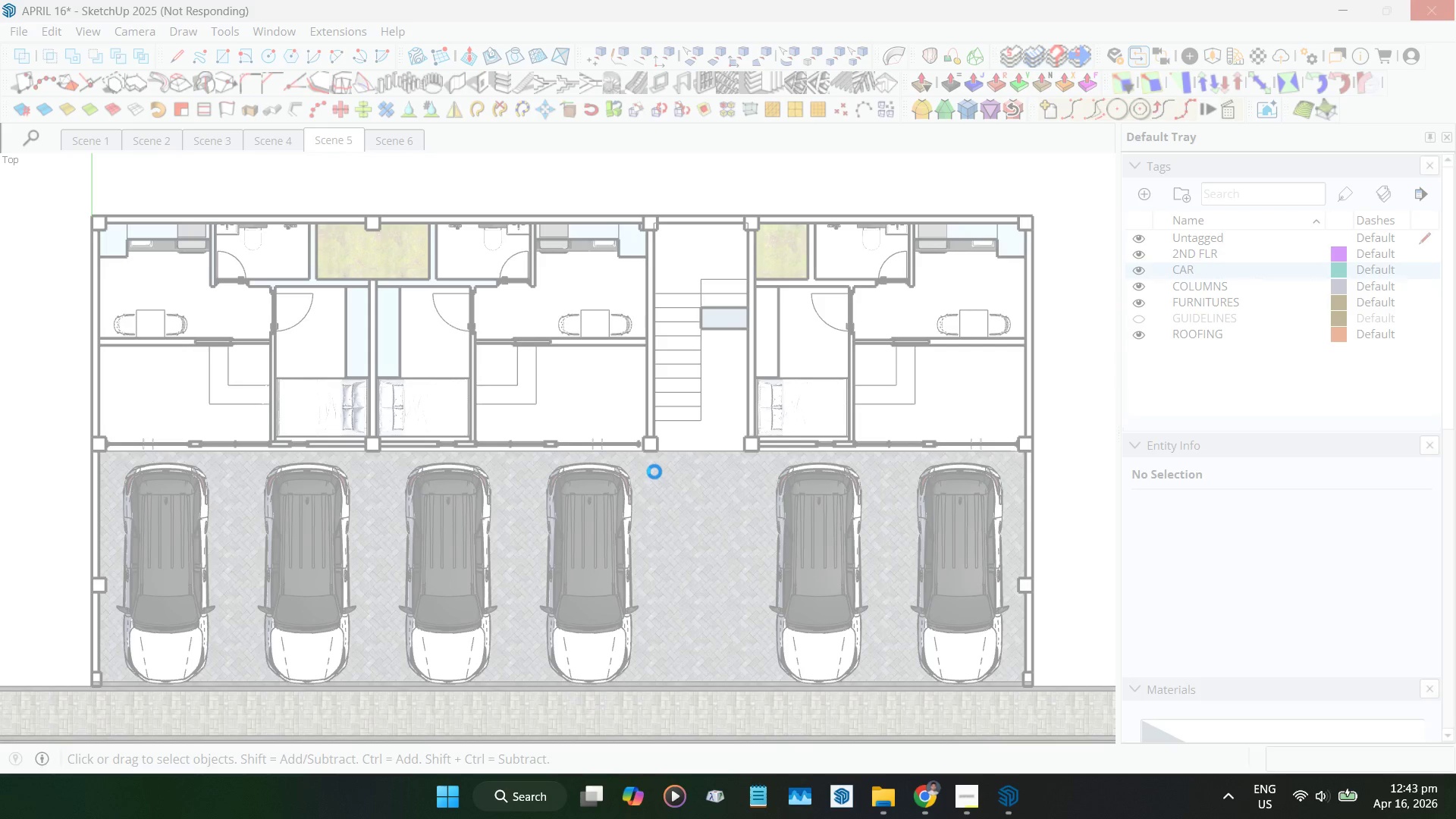 
left_click([672, 410])
 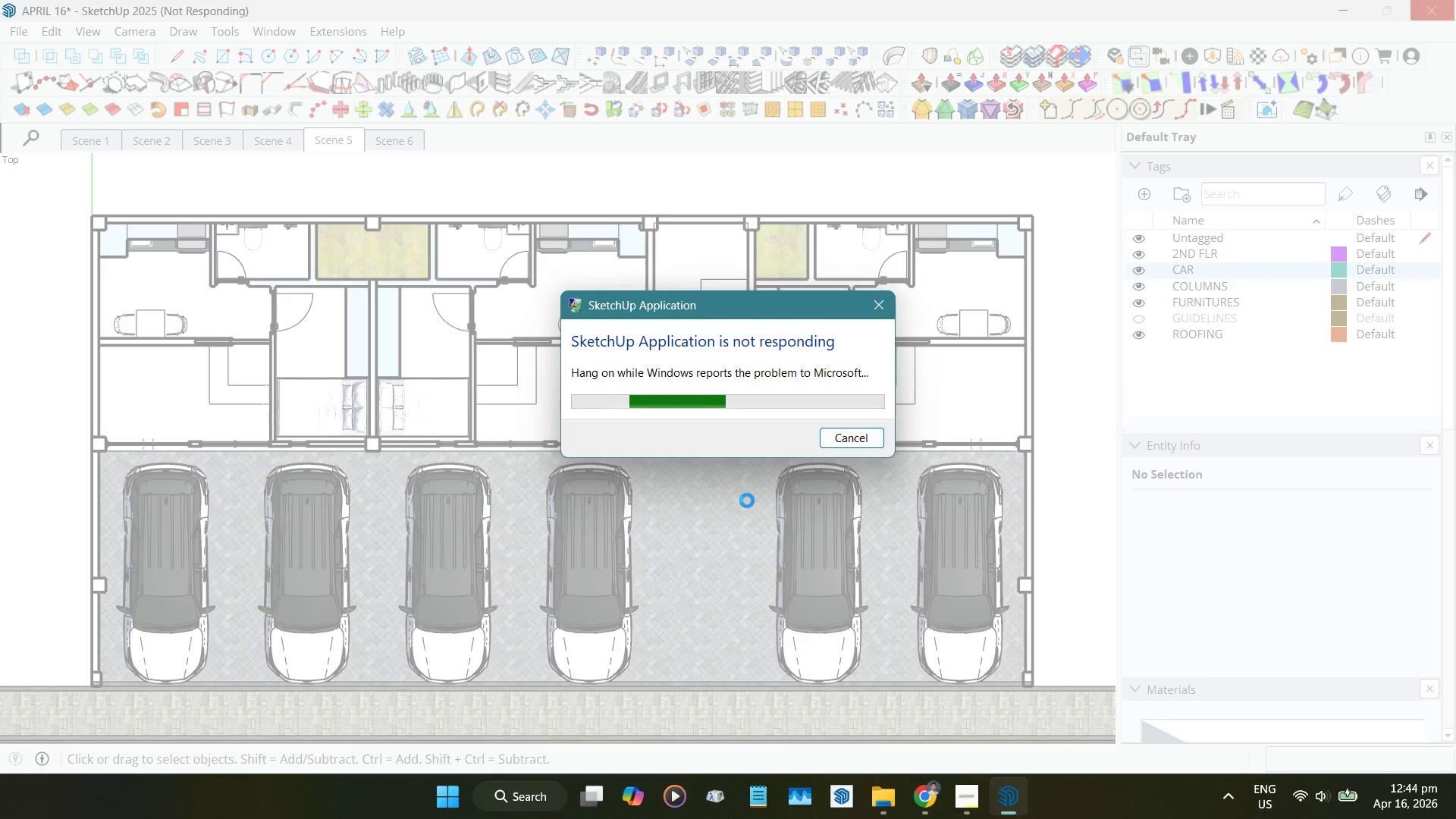 
wait(46.11)
 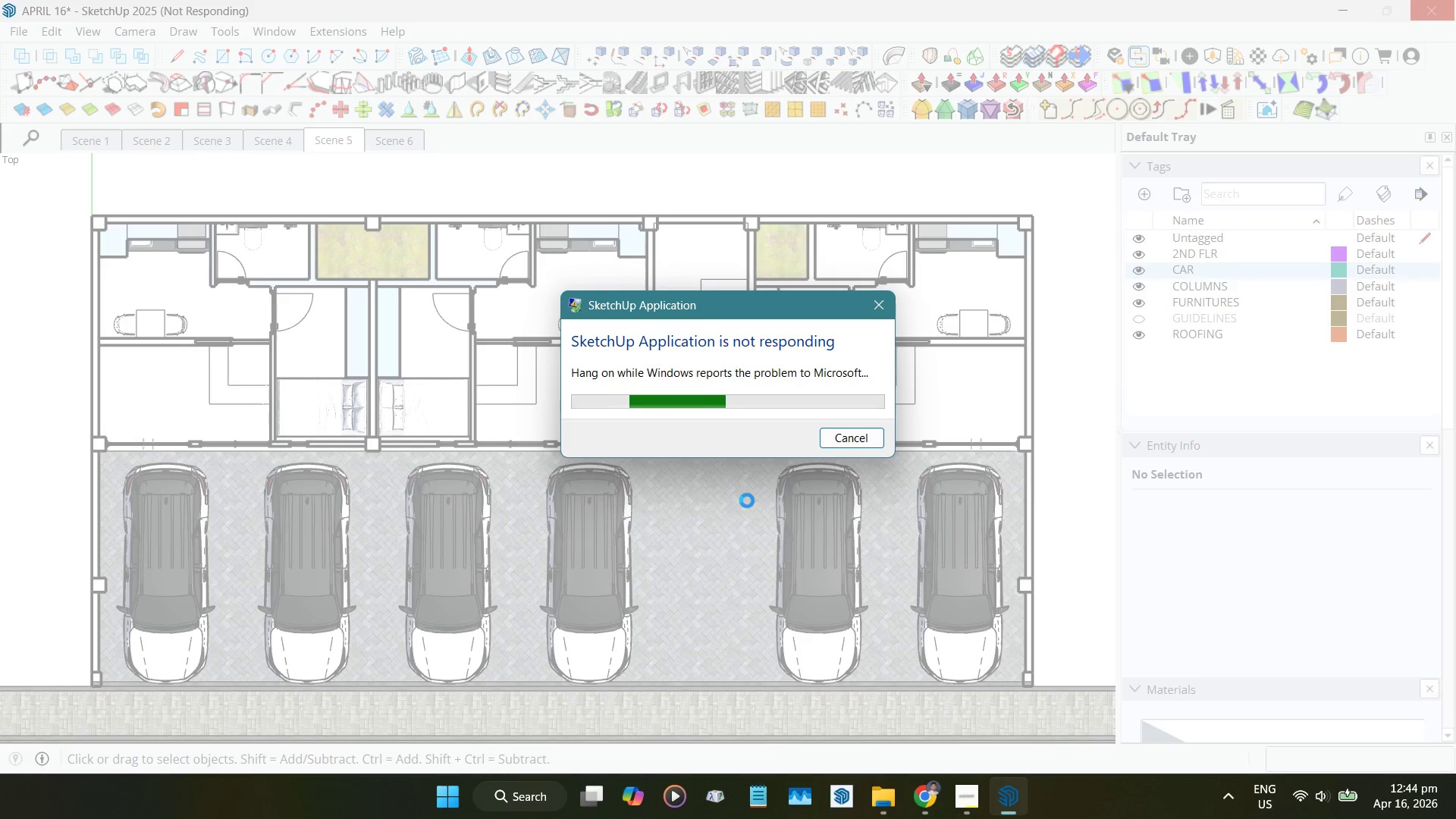 
left_click([1454, 8])
 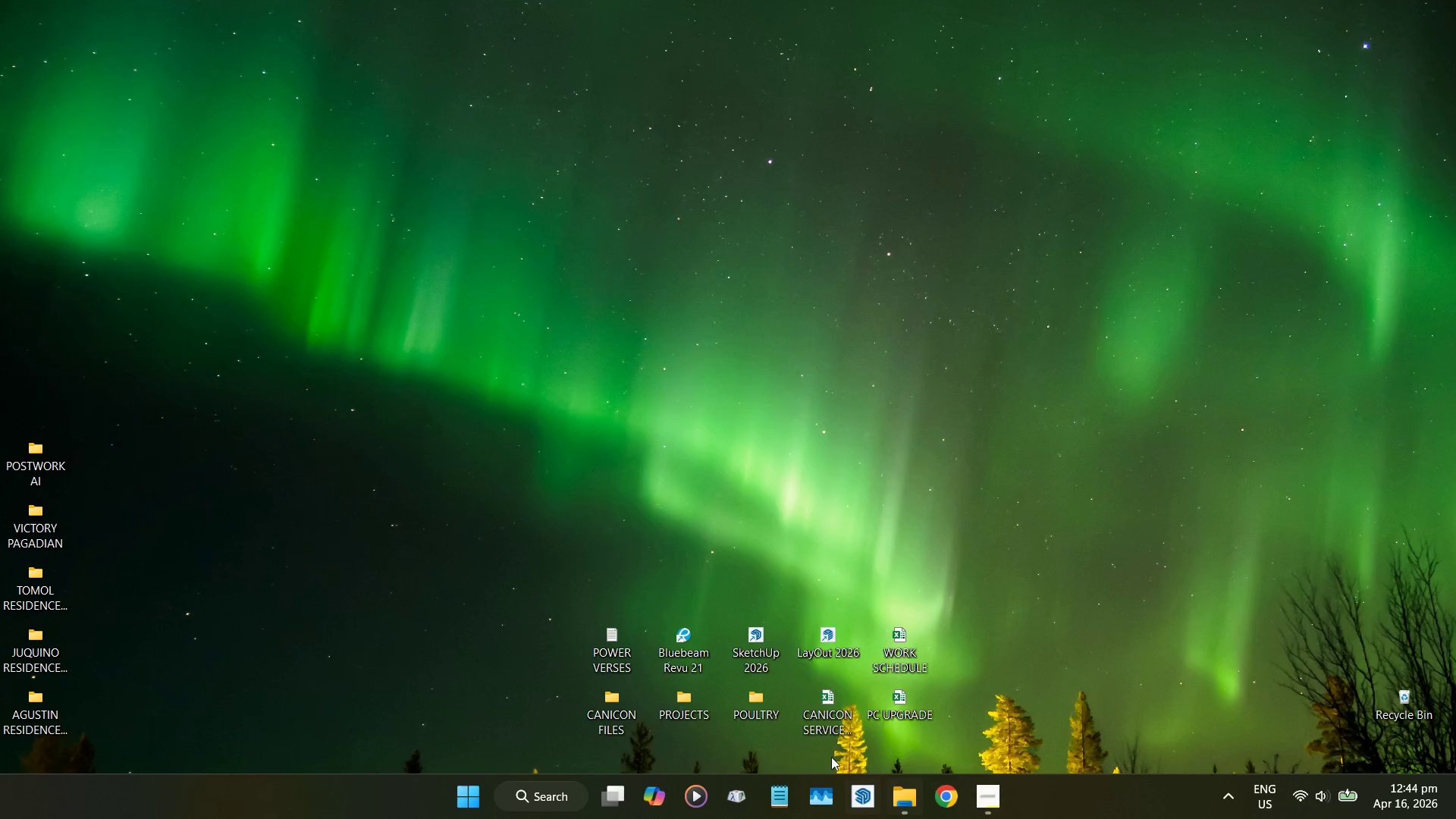 
left_click([975, 403])
 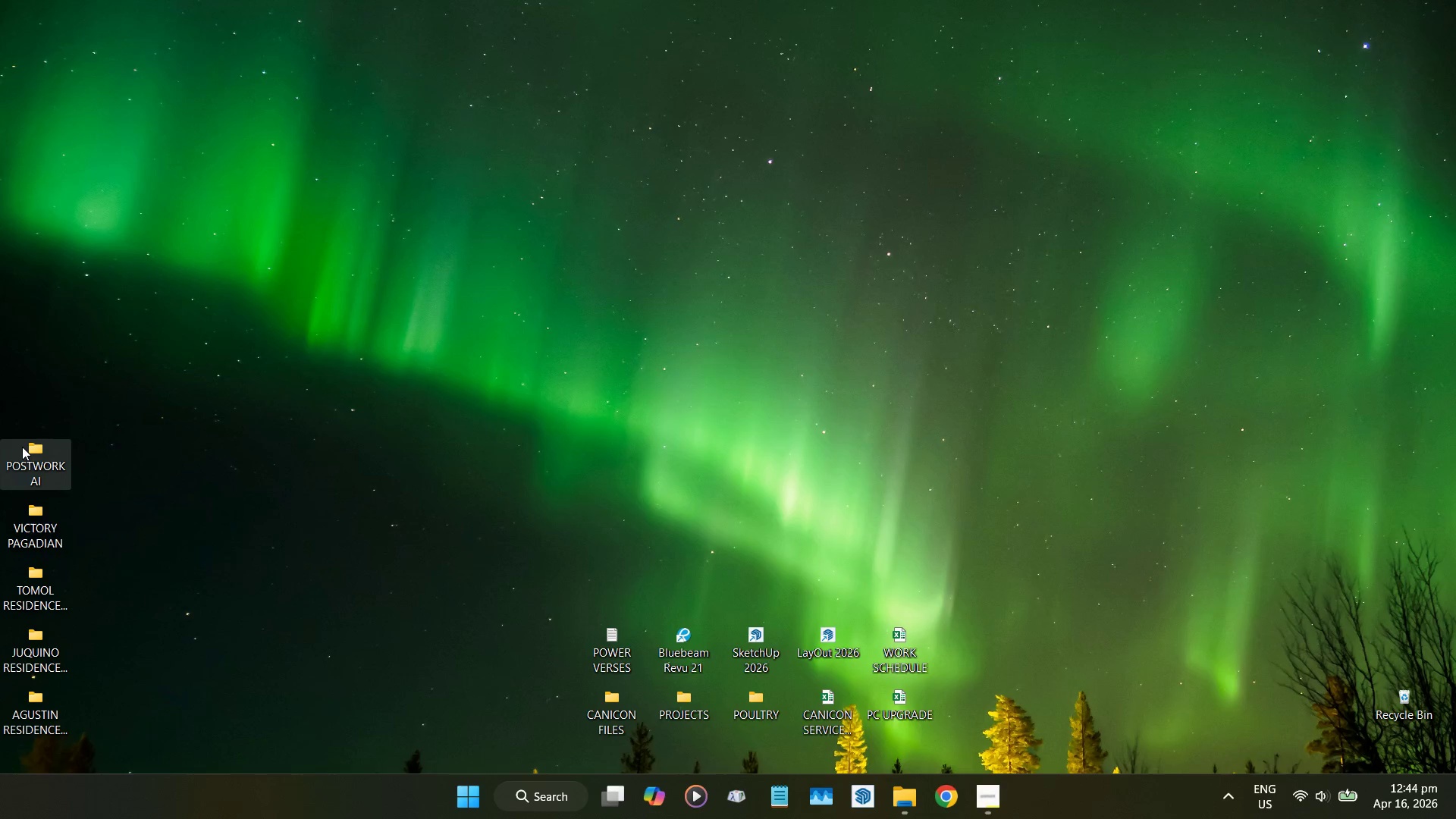 
double_click([25, 447])
 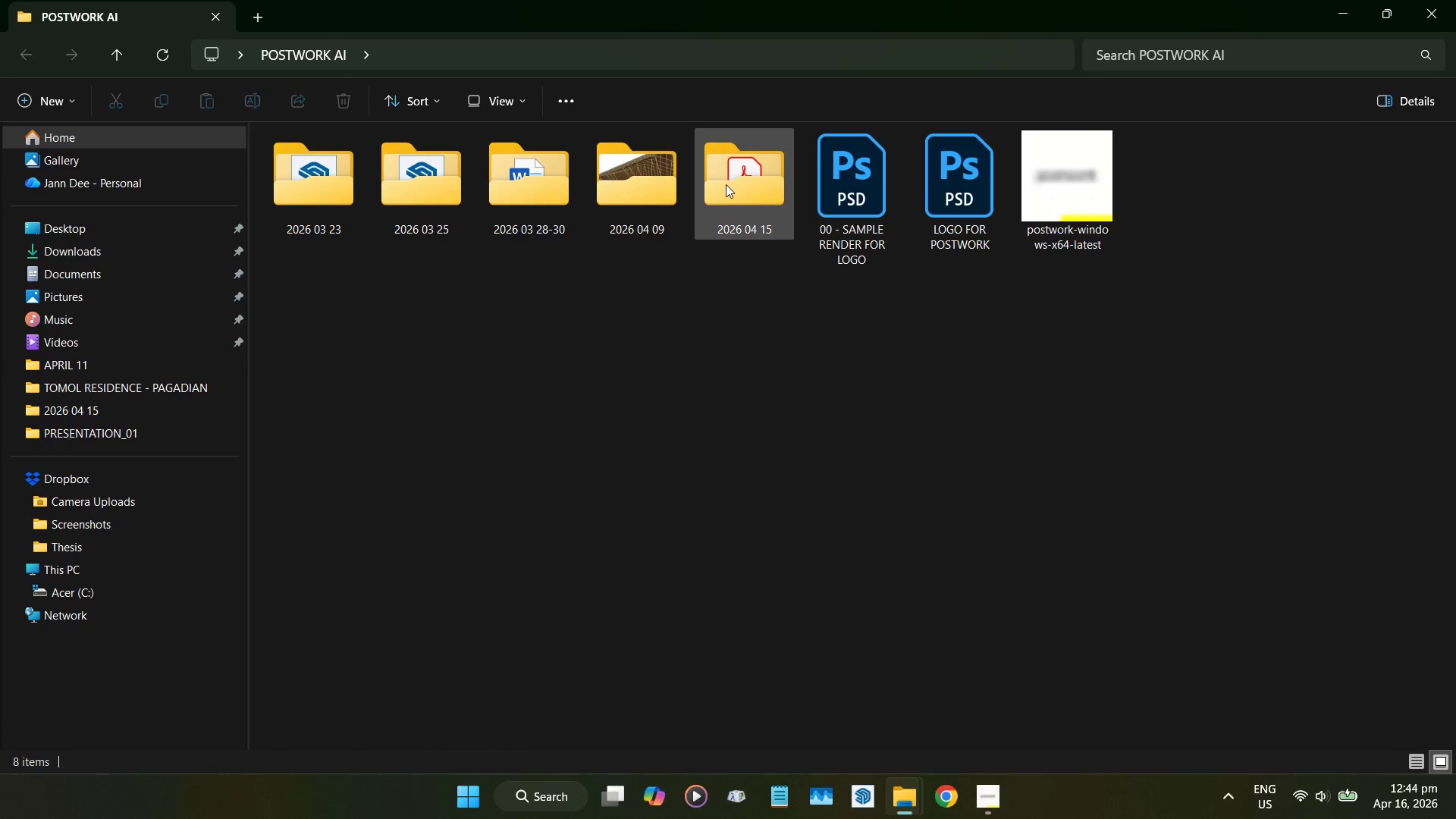 
double_click([733, 183])
 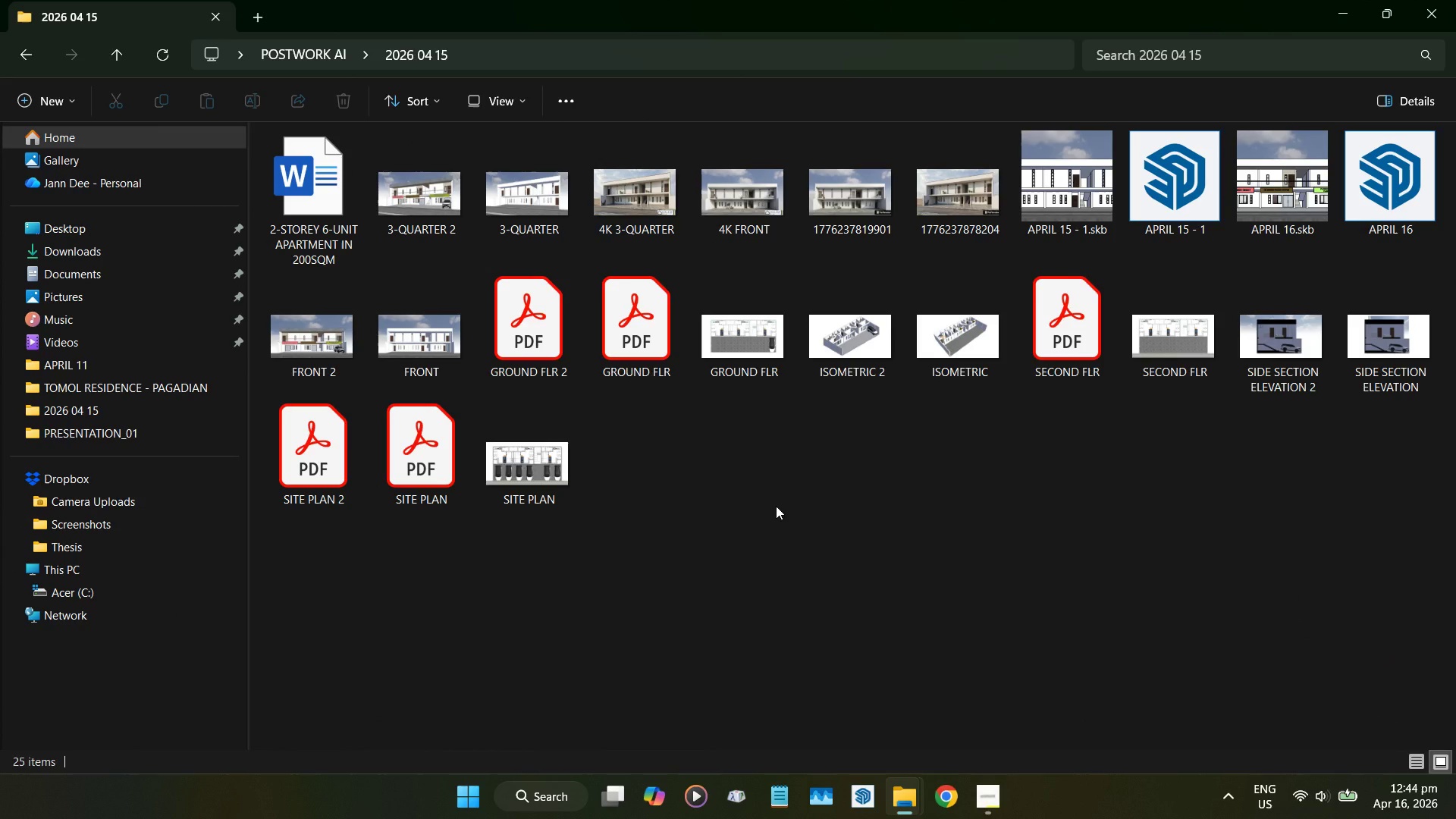 
left_click([776, 505])
 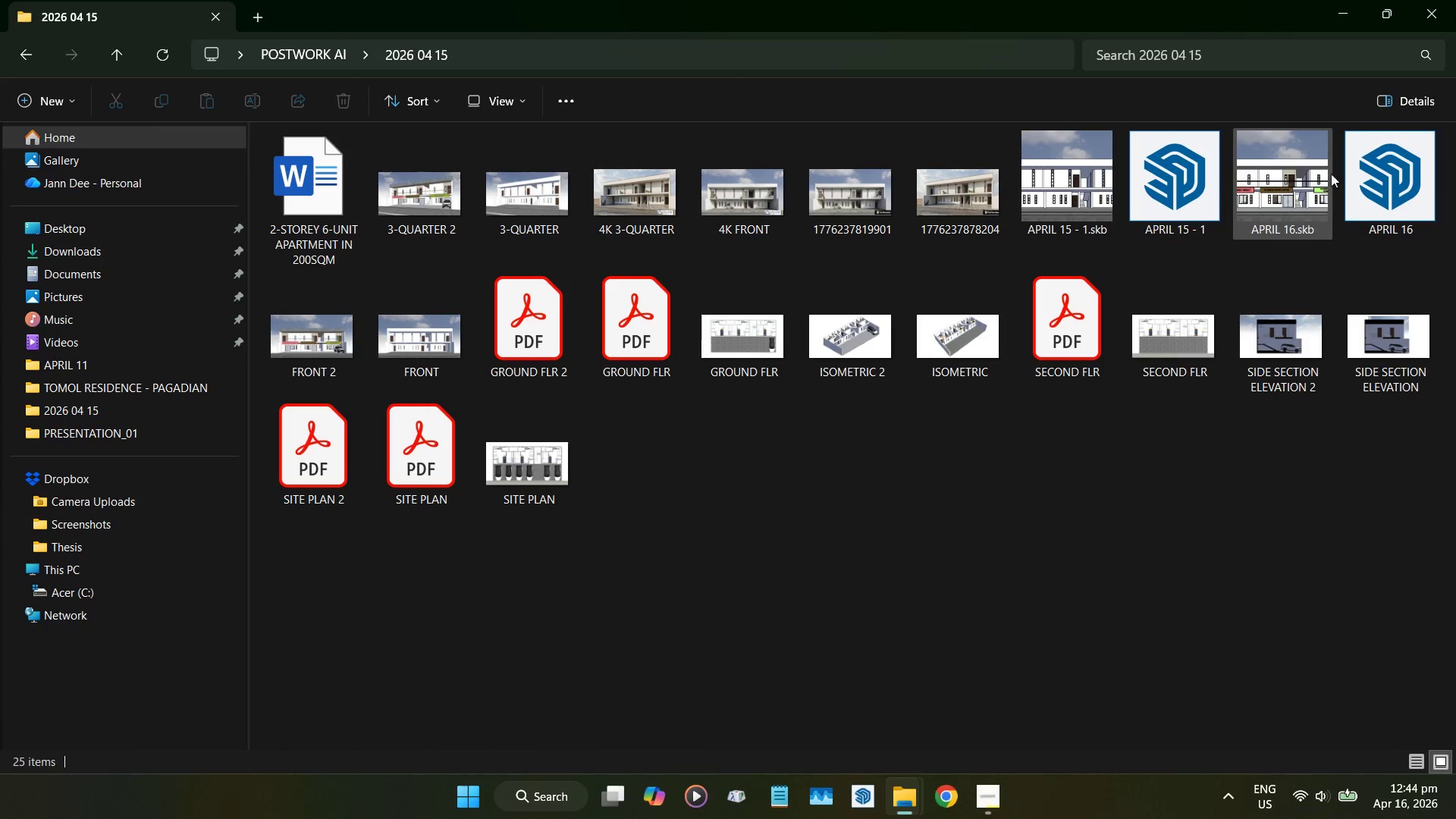 
left_click([1404, 155])
 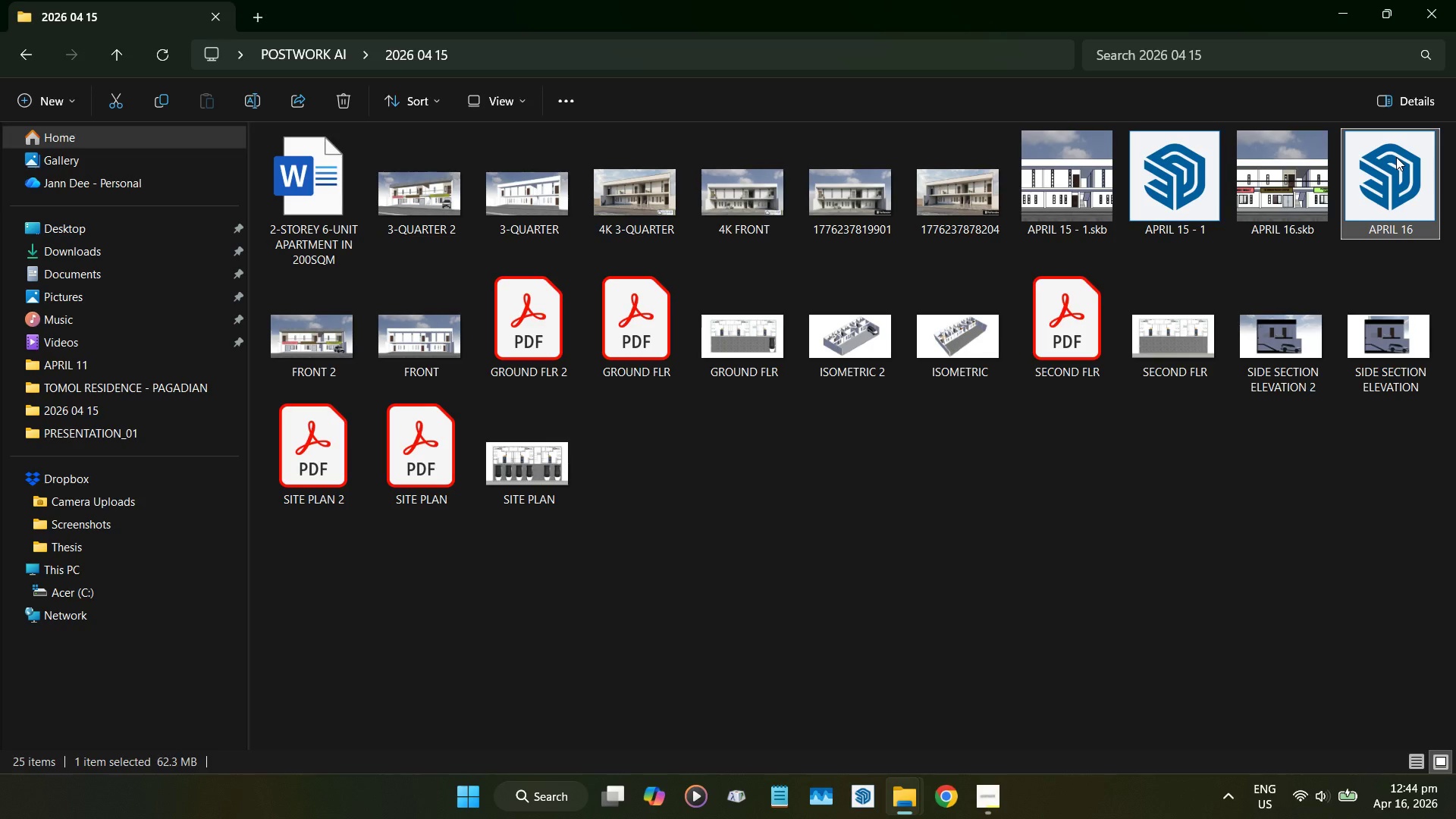 
double_click([1396, 157])
 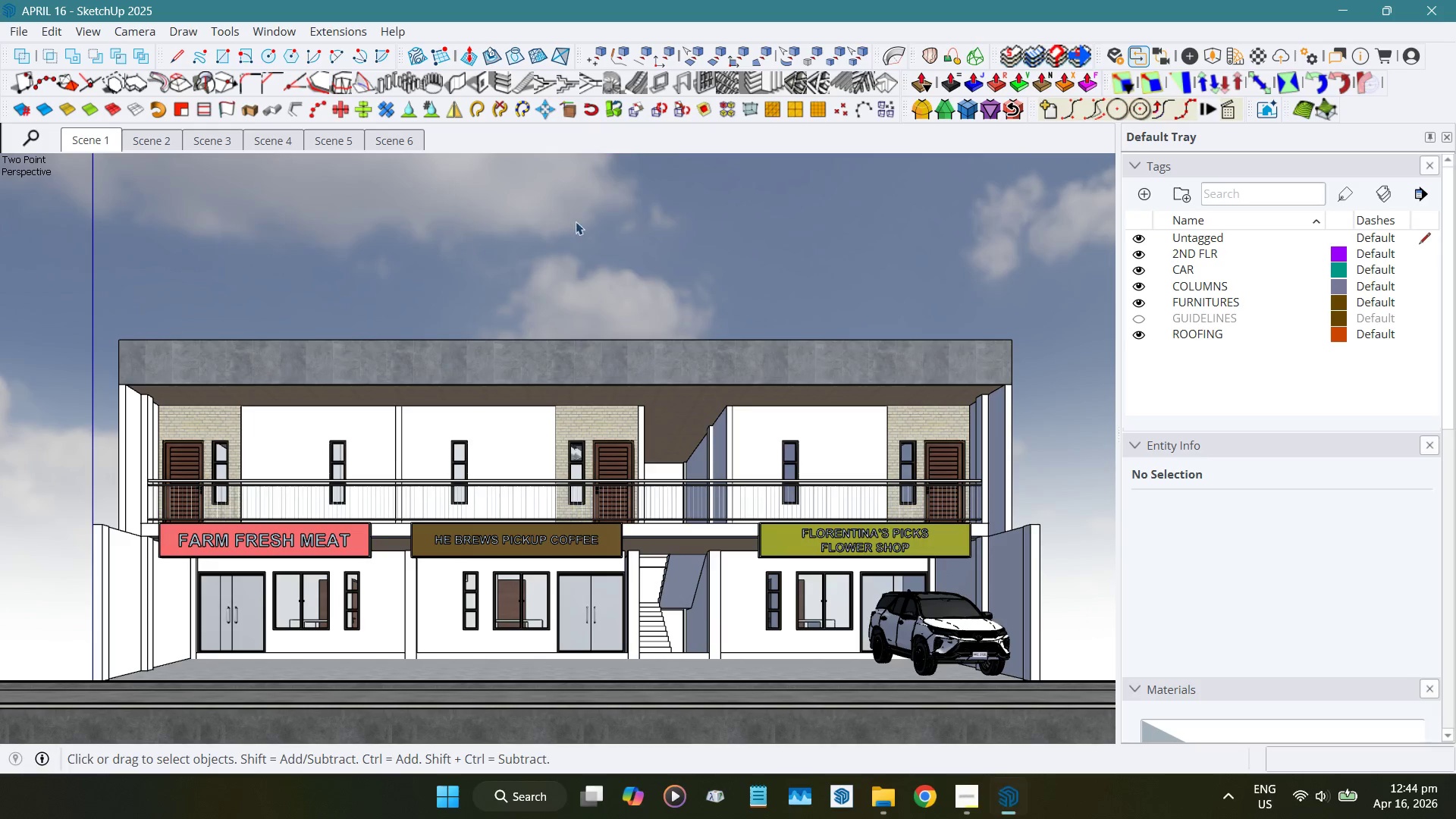 
wait(28.92)
 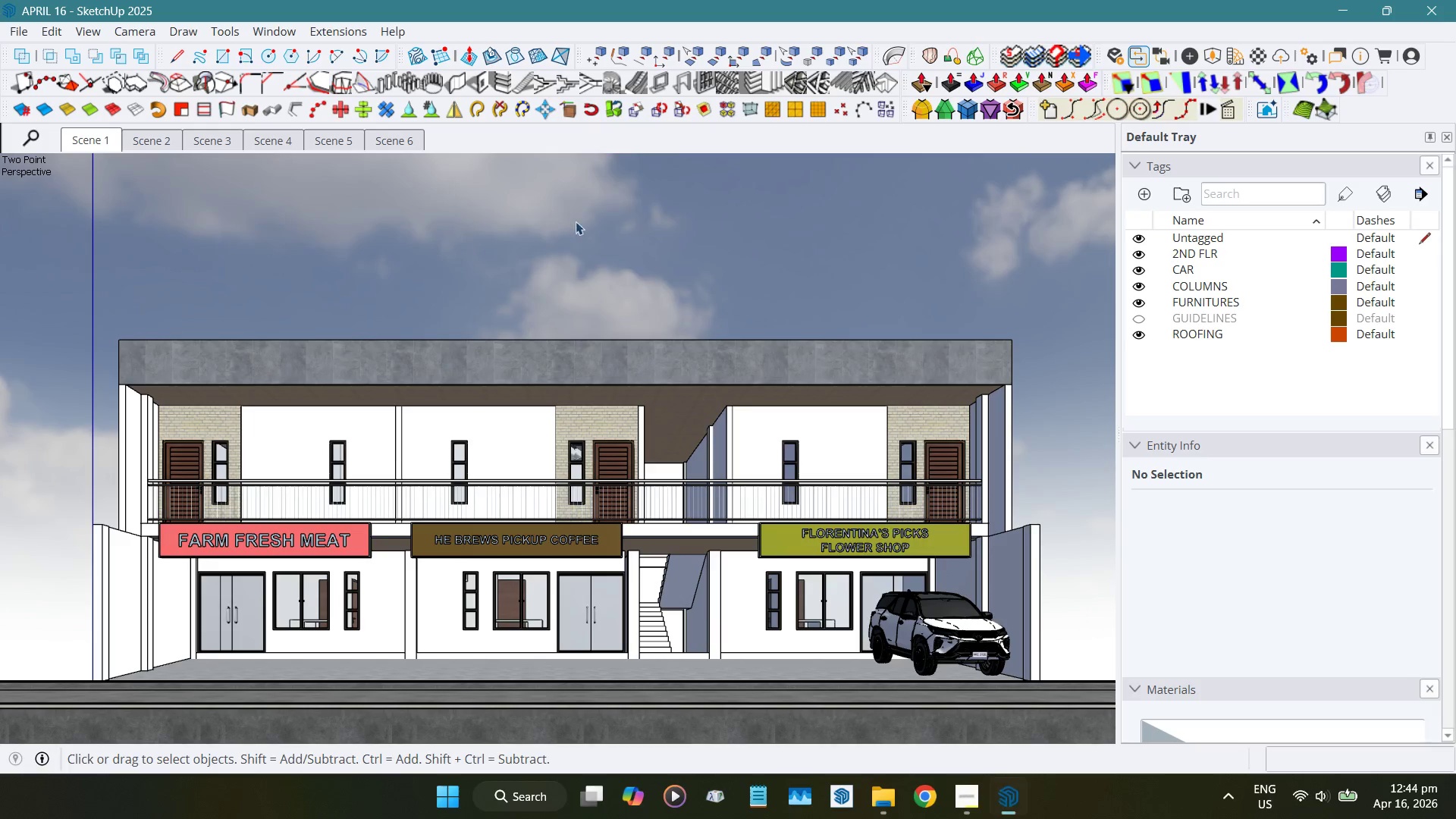 
left_click([391, 142])
 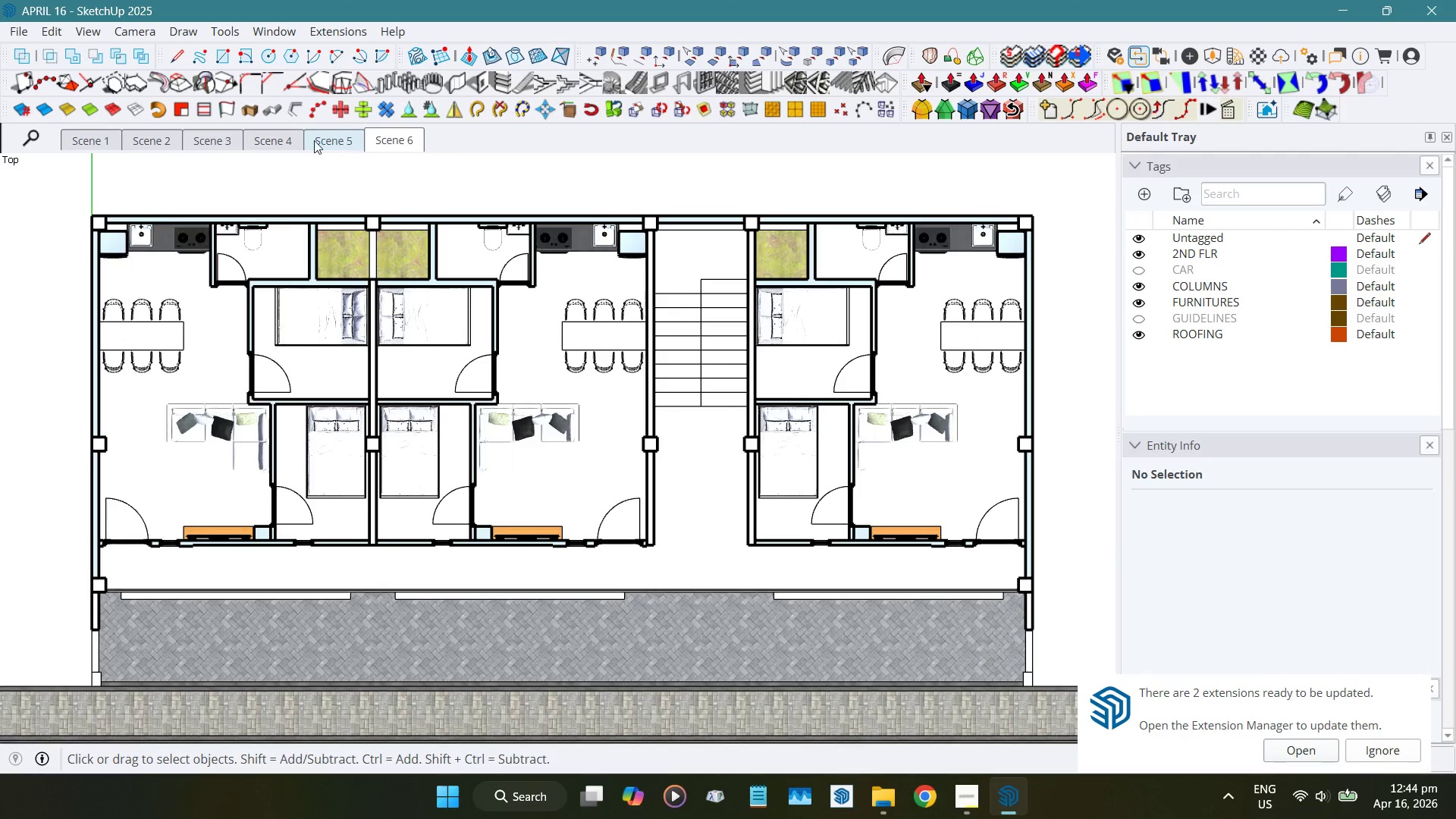 
left_click([274, 140])
 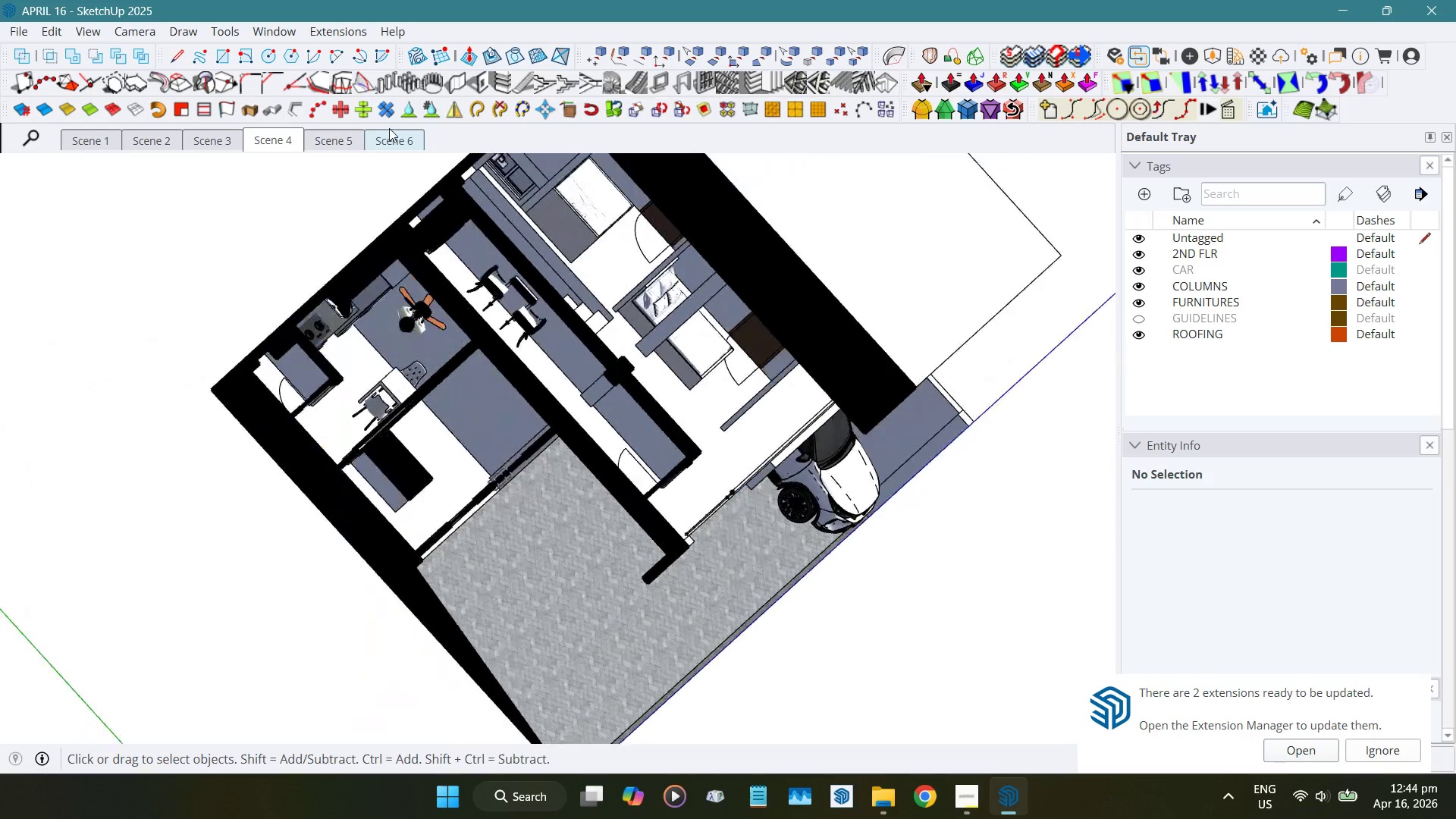 
left_click([389, 133])
 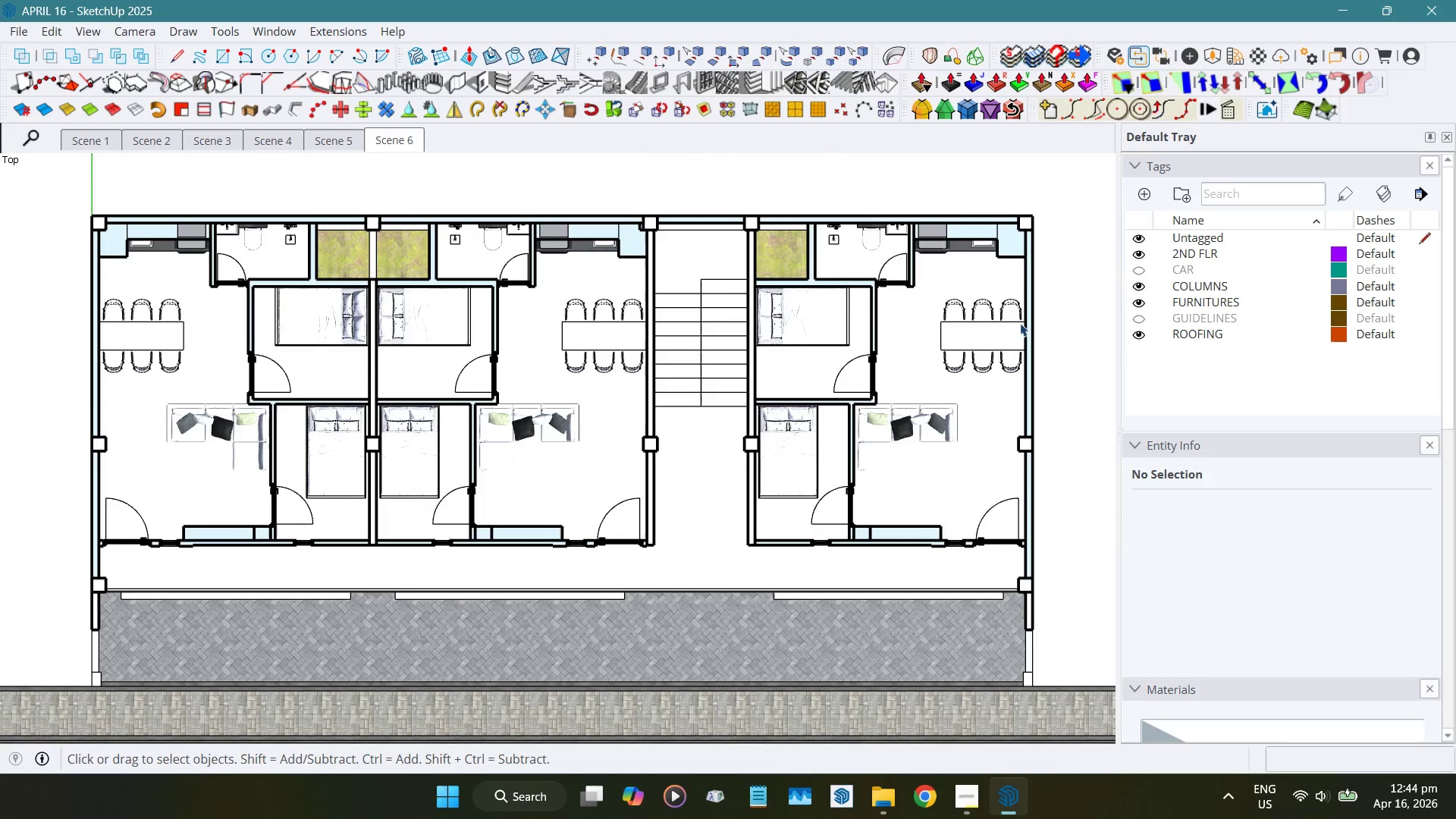 
wait(7.01)
 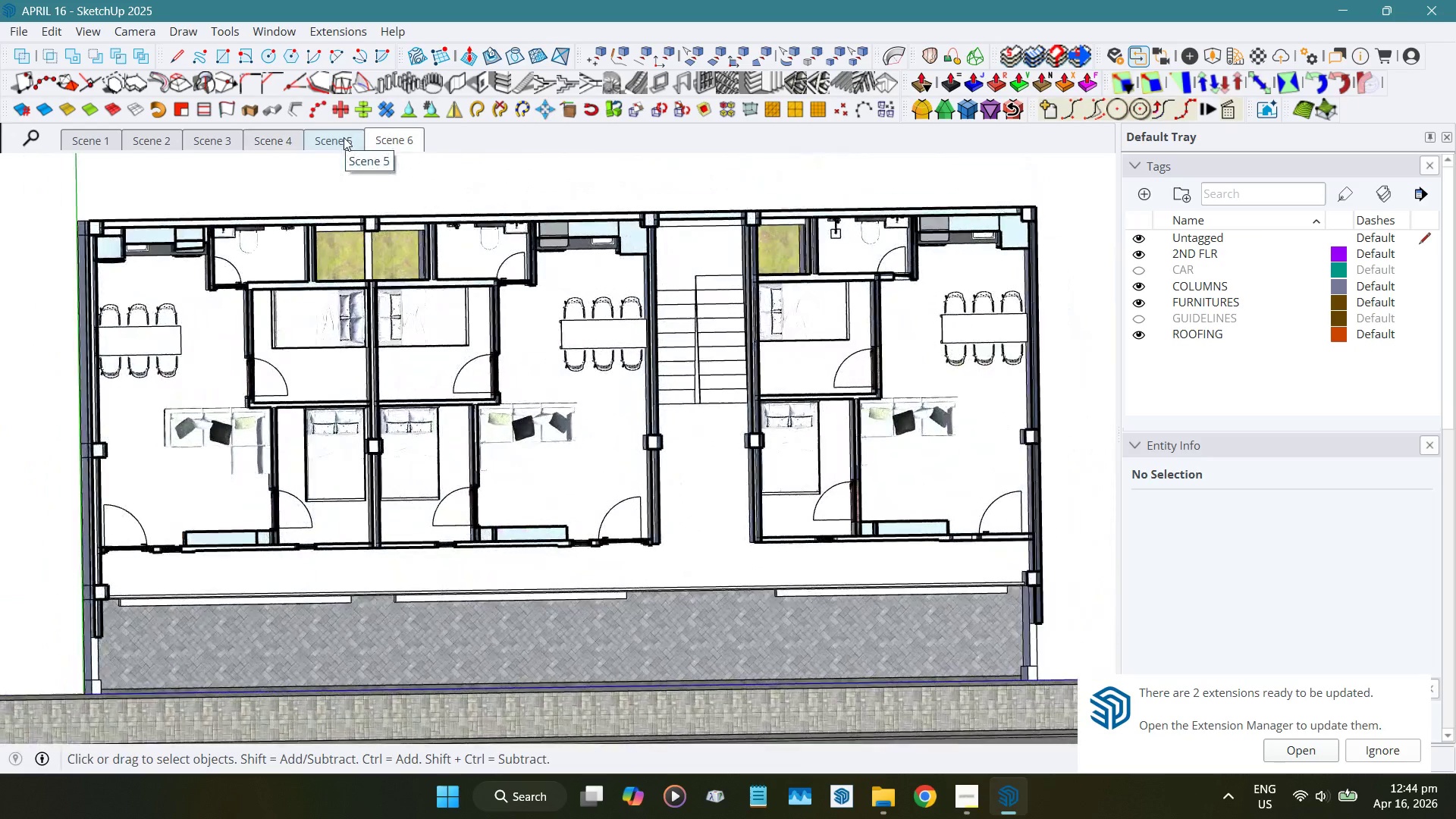 
key(Control+E)
 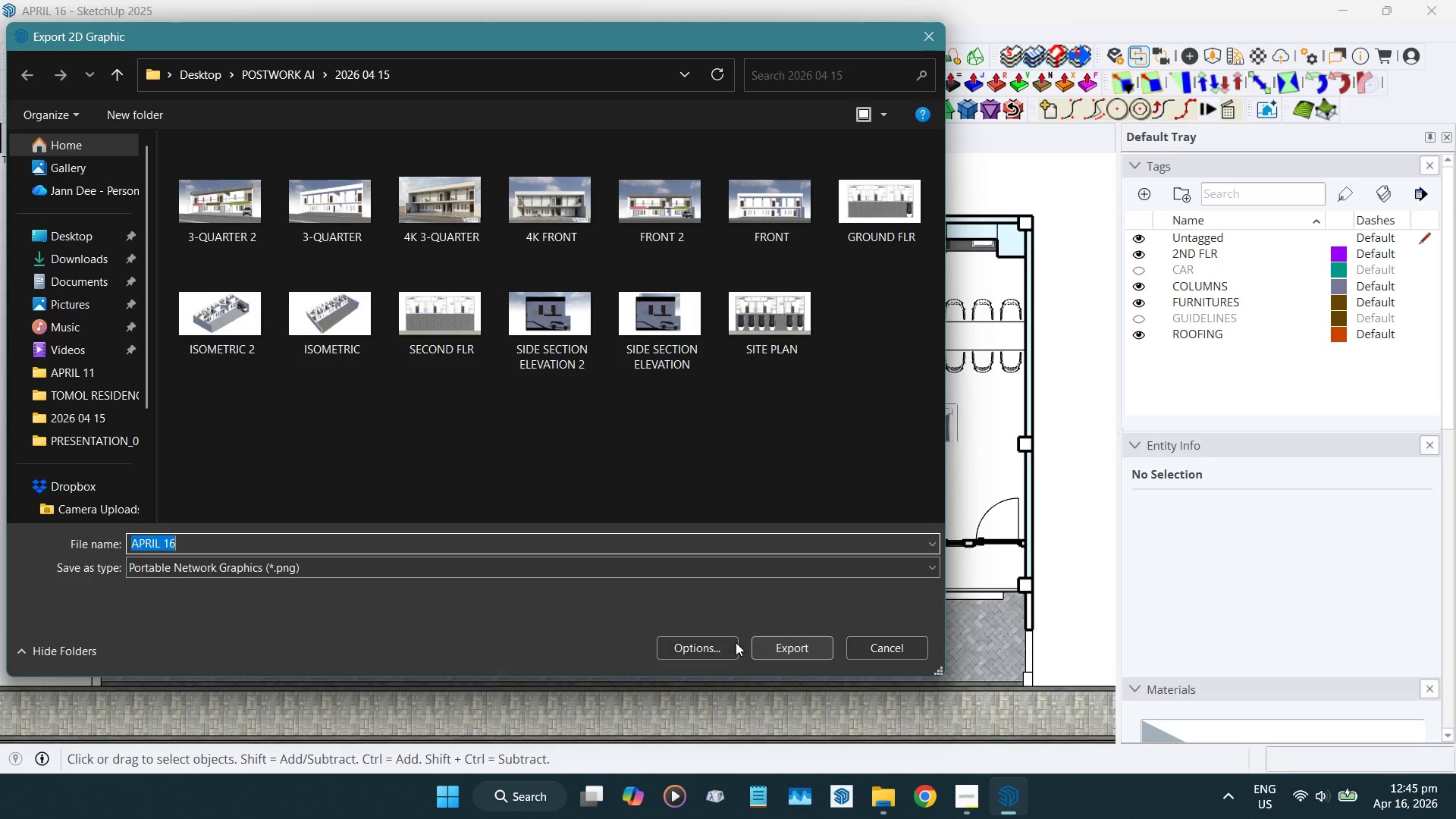 
wait(5.89)
 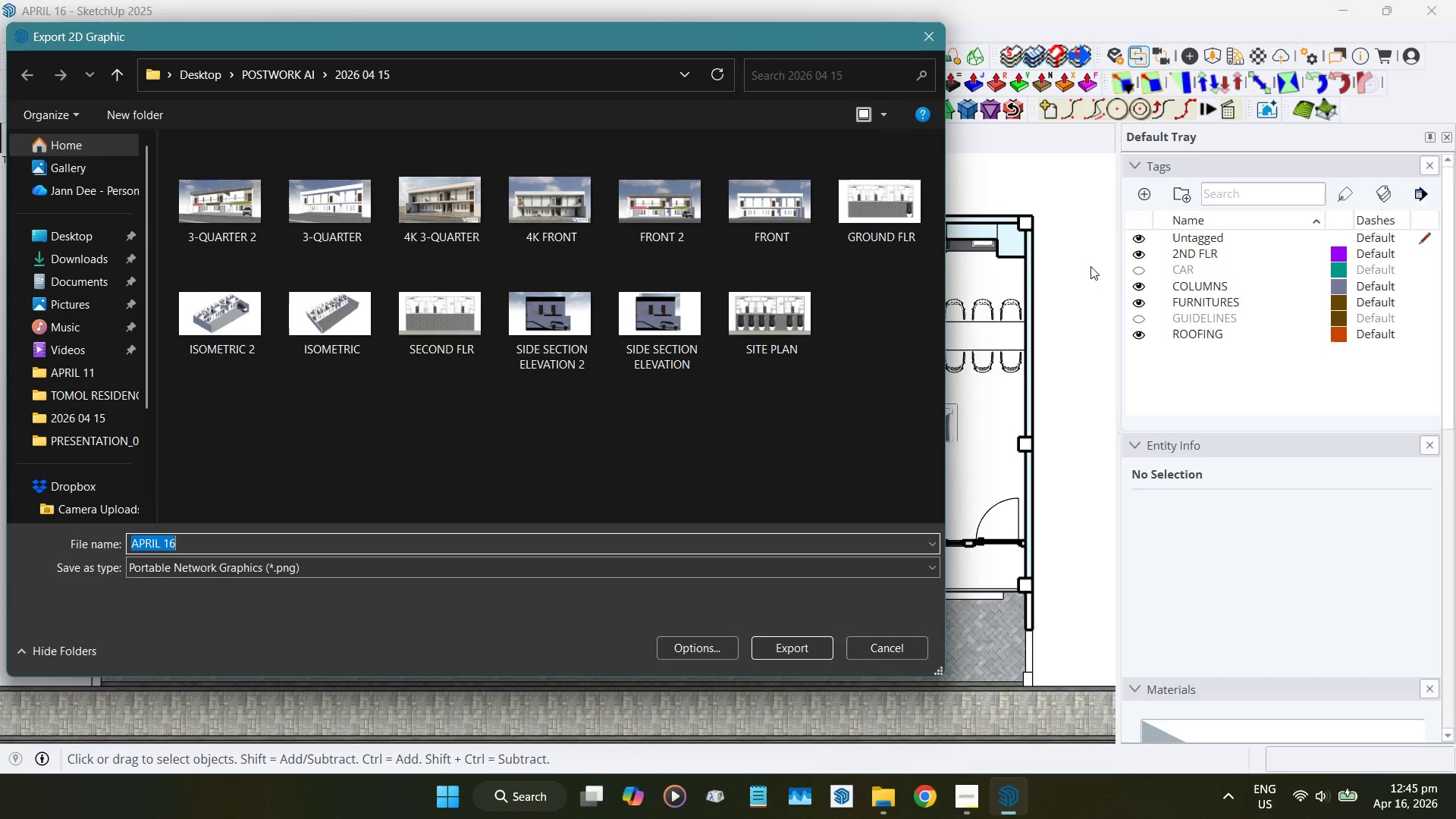 
left_click([608, 560])
 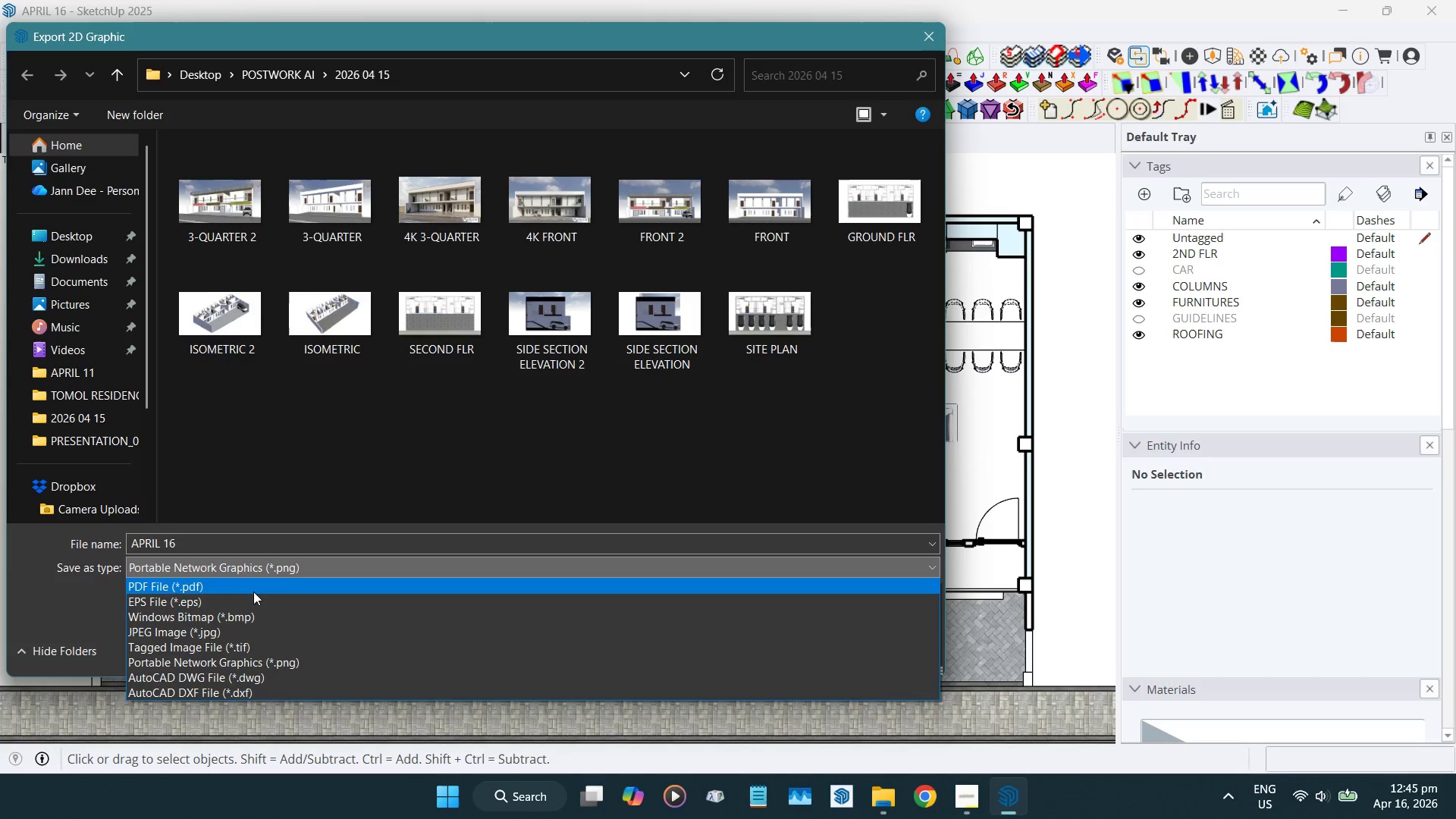 
left_click([253, 592])
 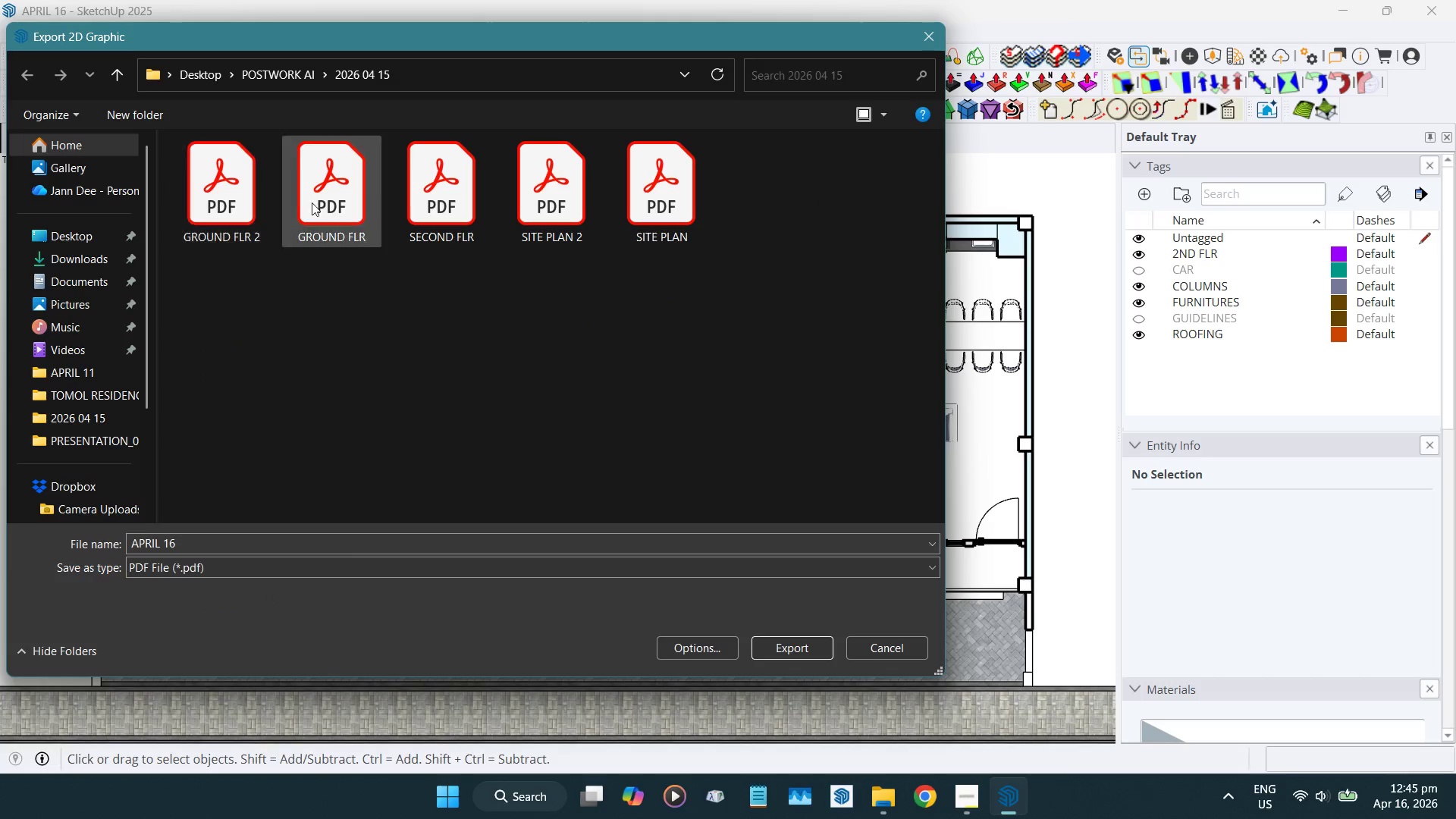 
left_click([450, 200])
 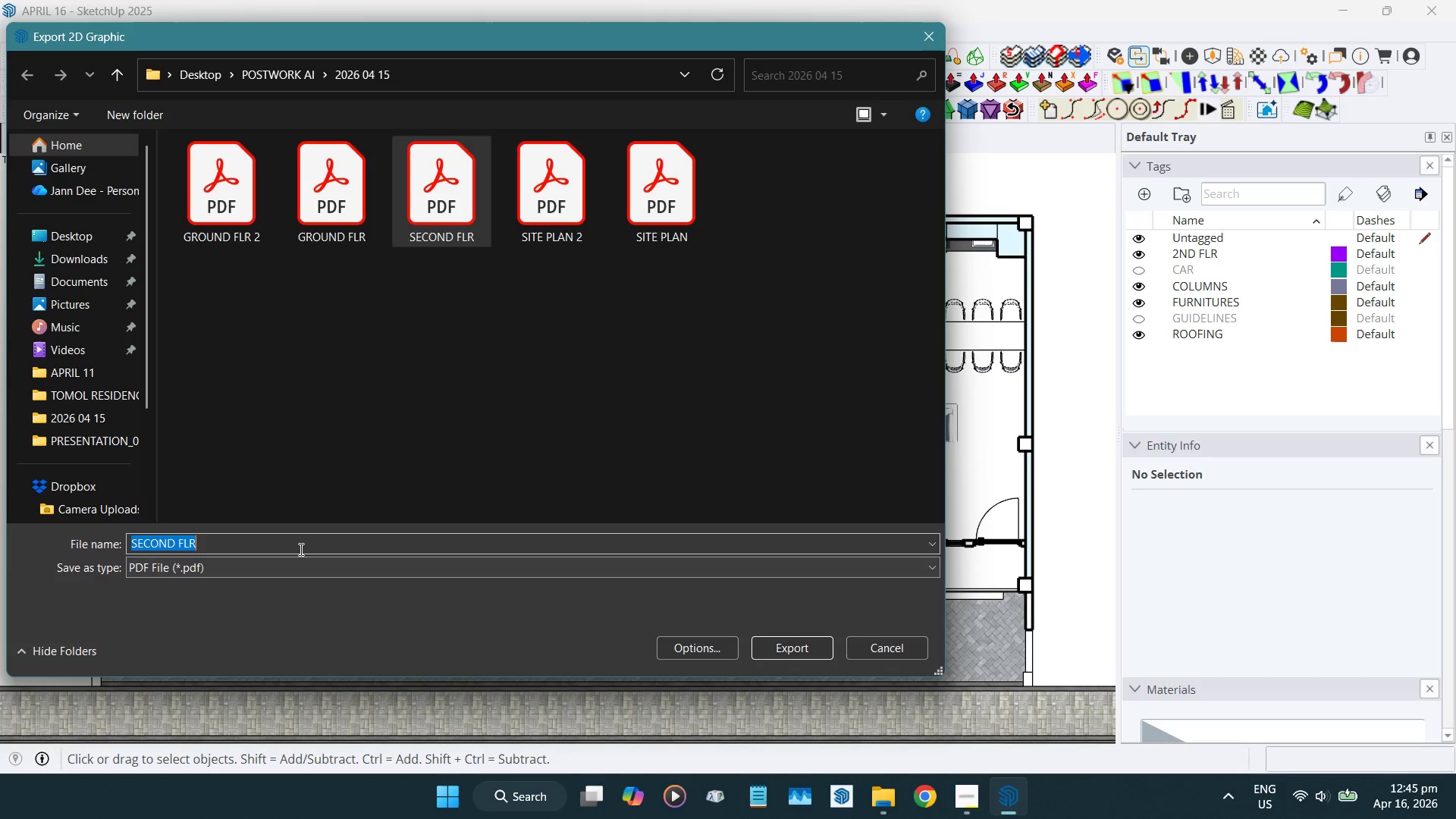 
double_click([300, 548])
 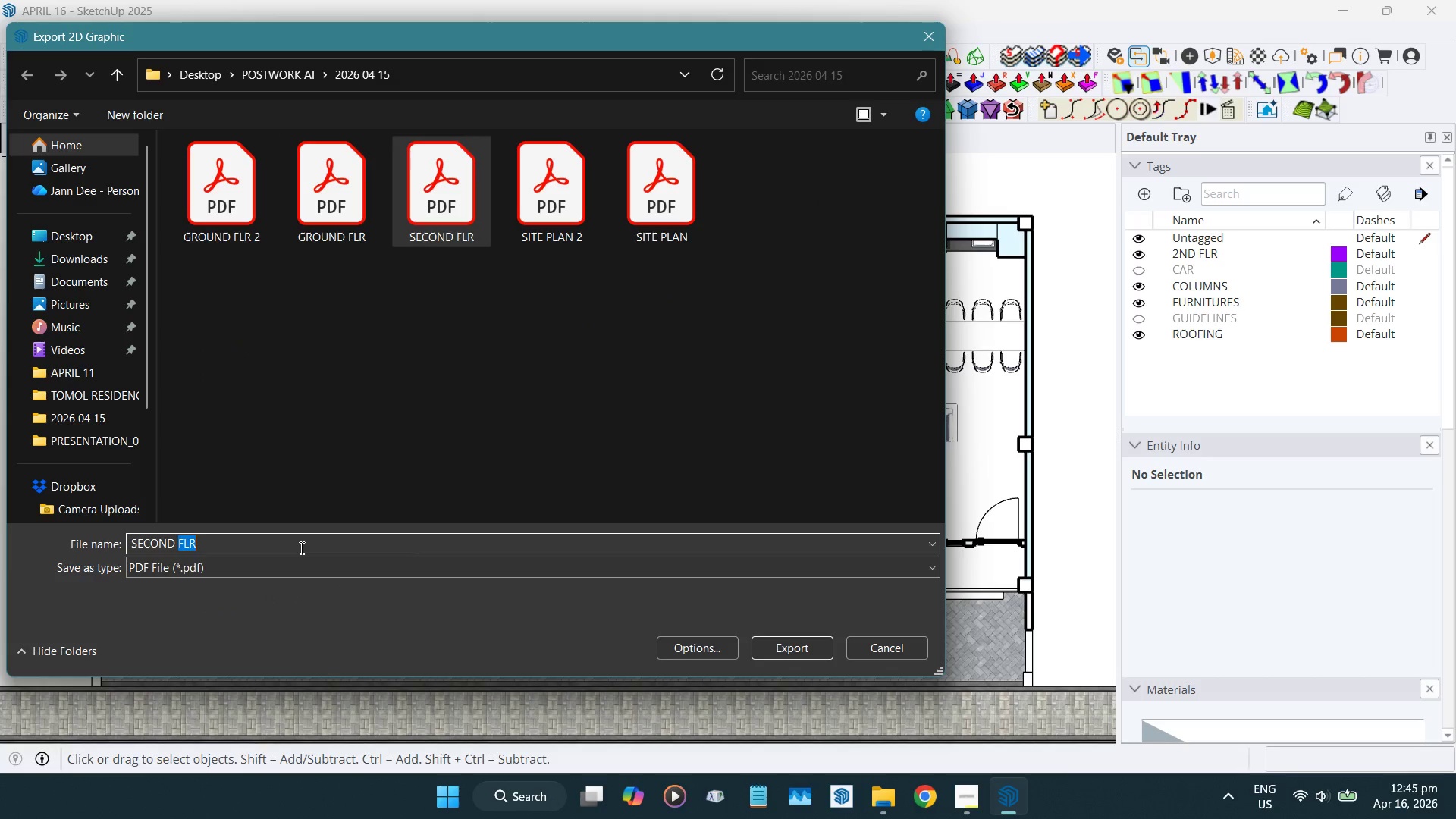 
type( )
key(Backspace)
type(flr 2)
 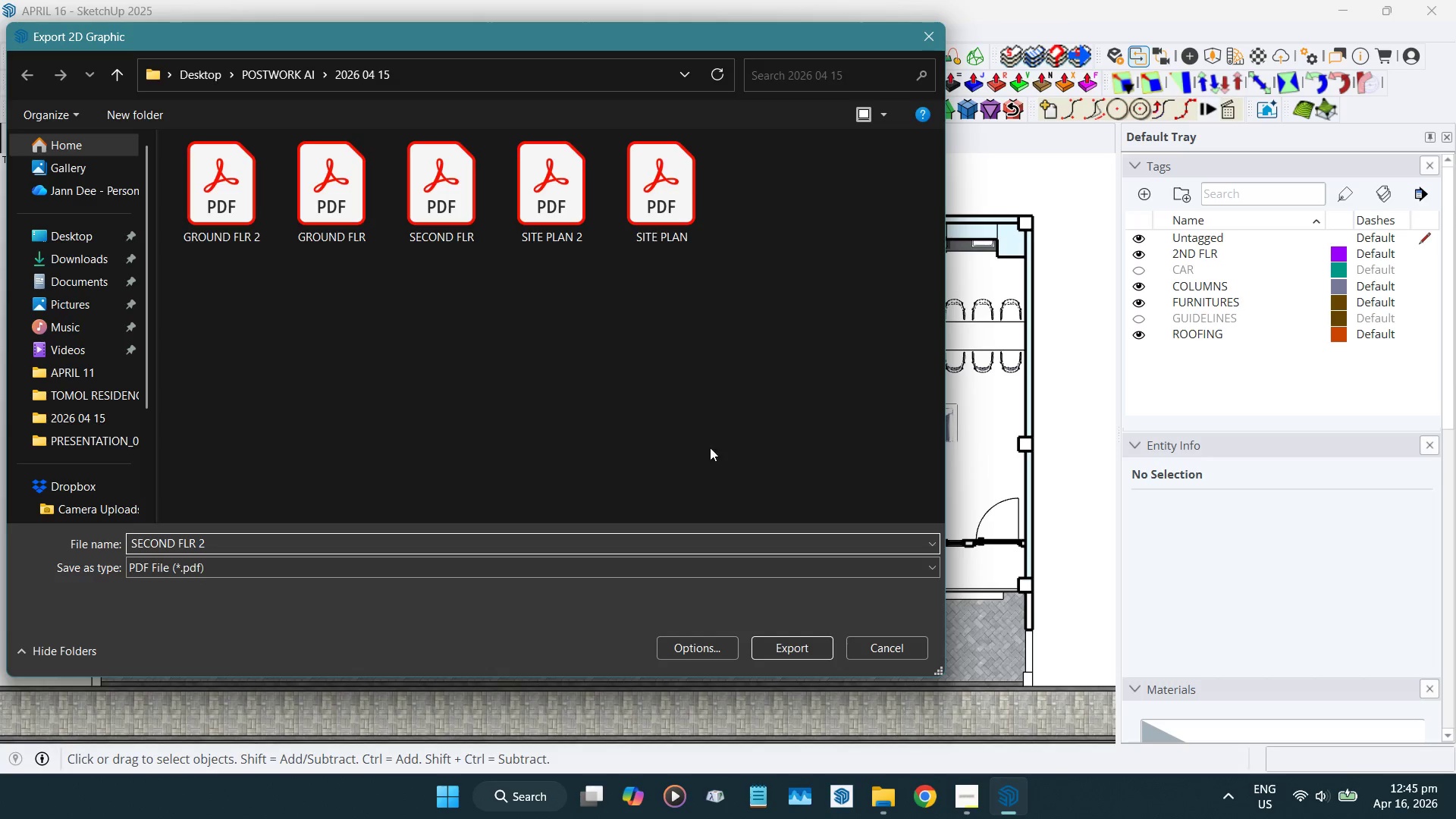 
left_click([785, 645])
 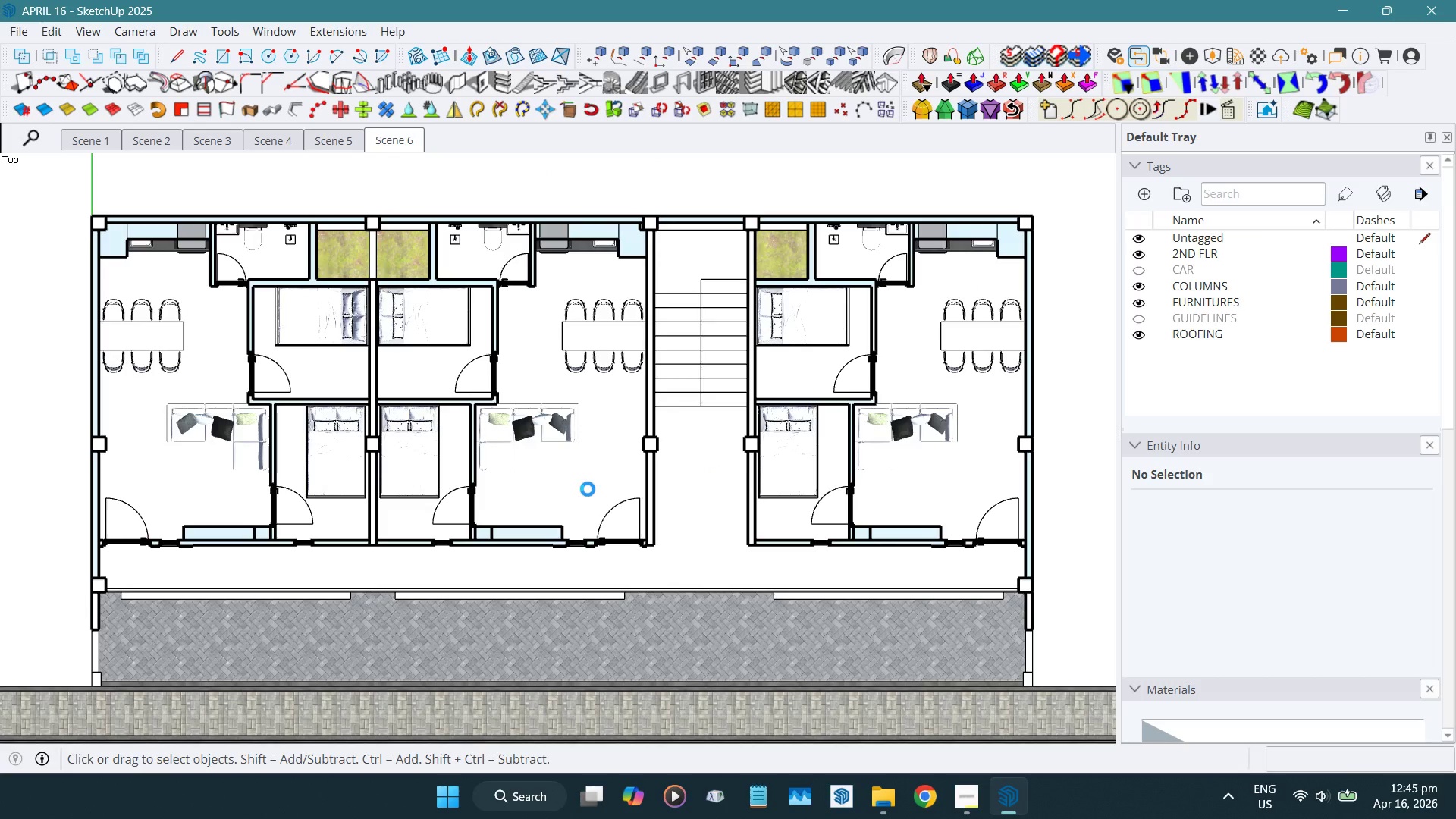 
wait(35.36)
 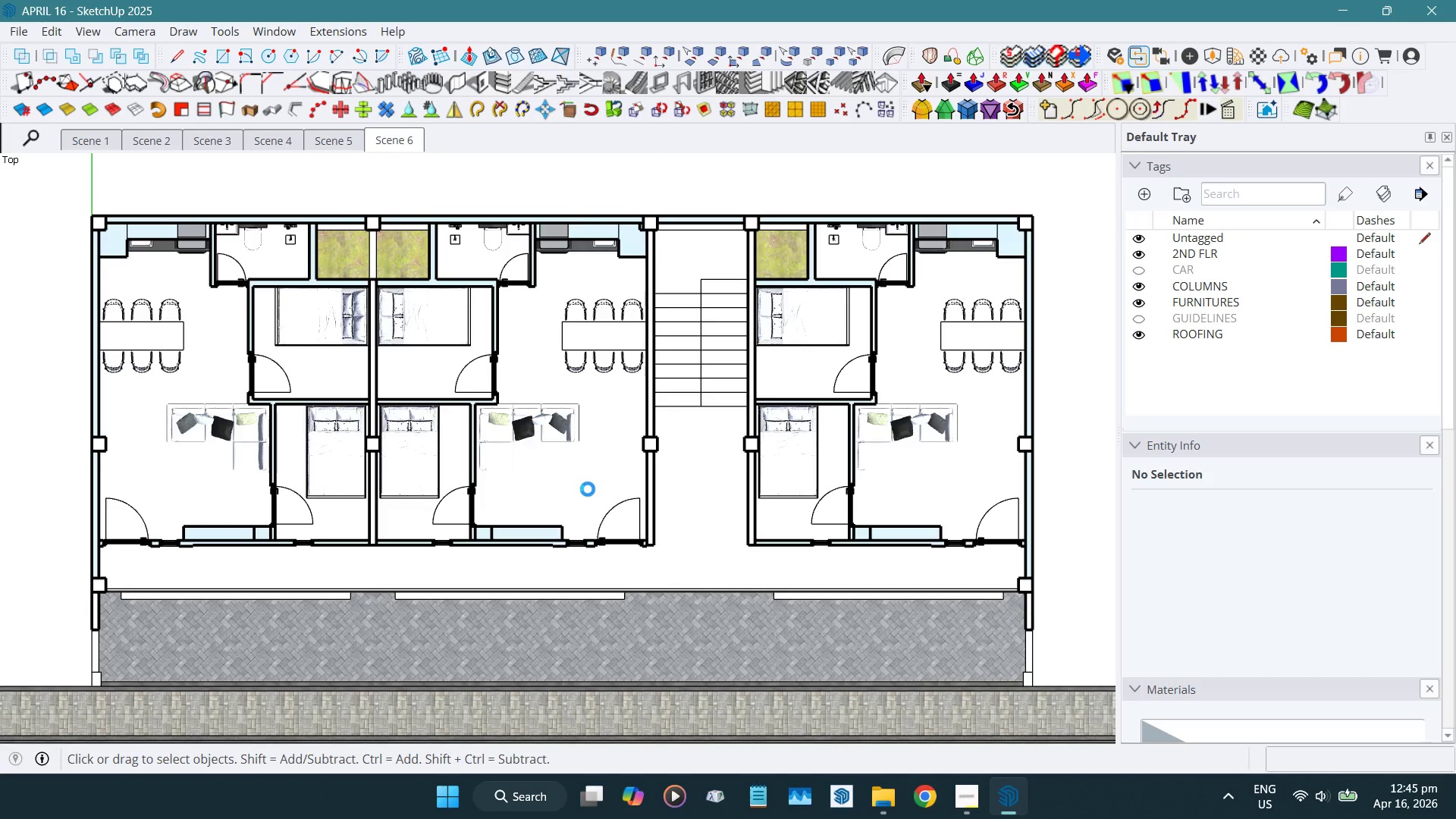 
left_click([823, 670])
 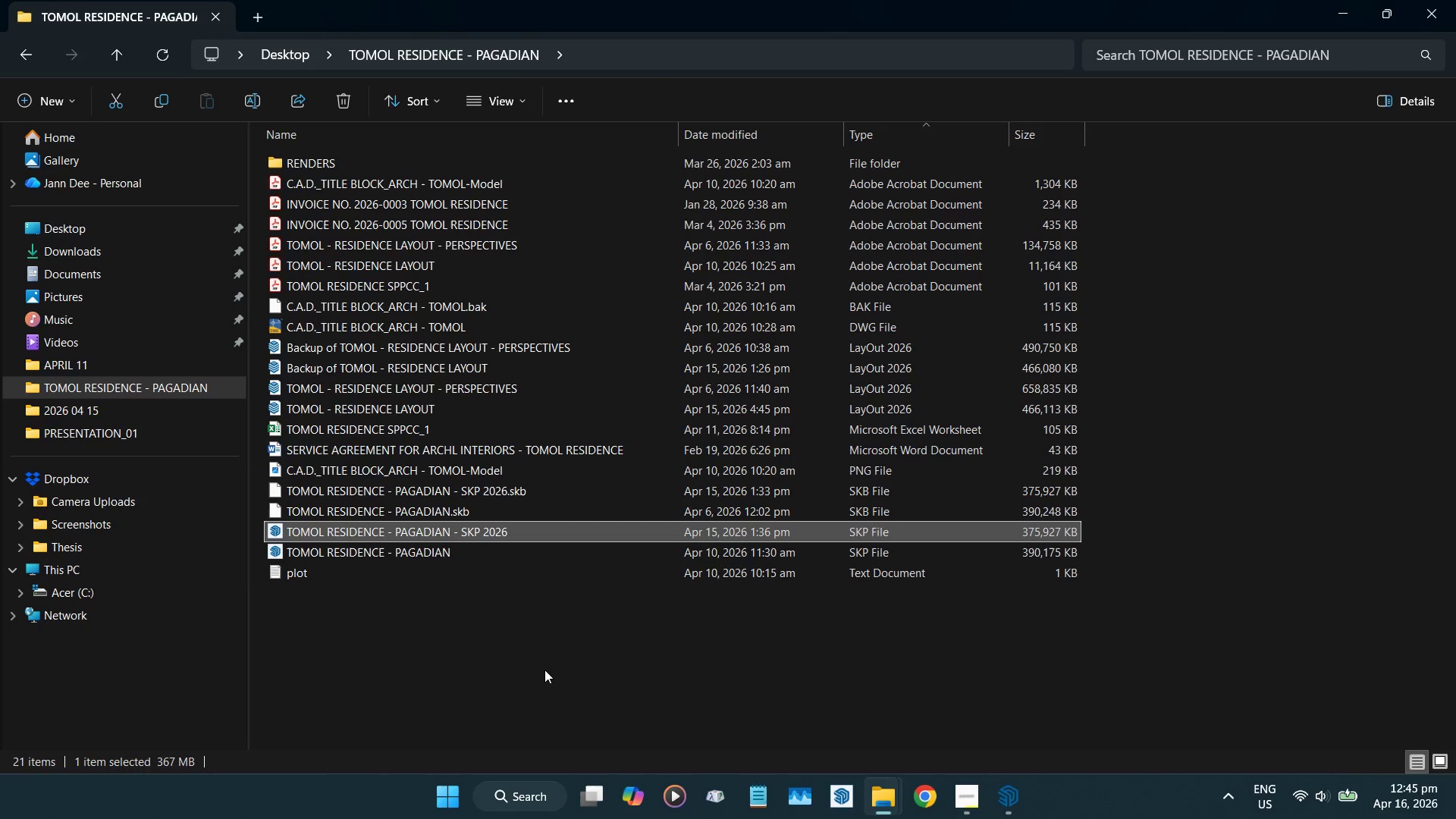 
left_click([413, 412])
 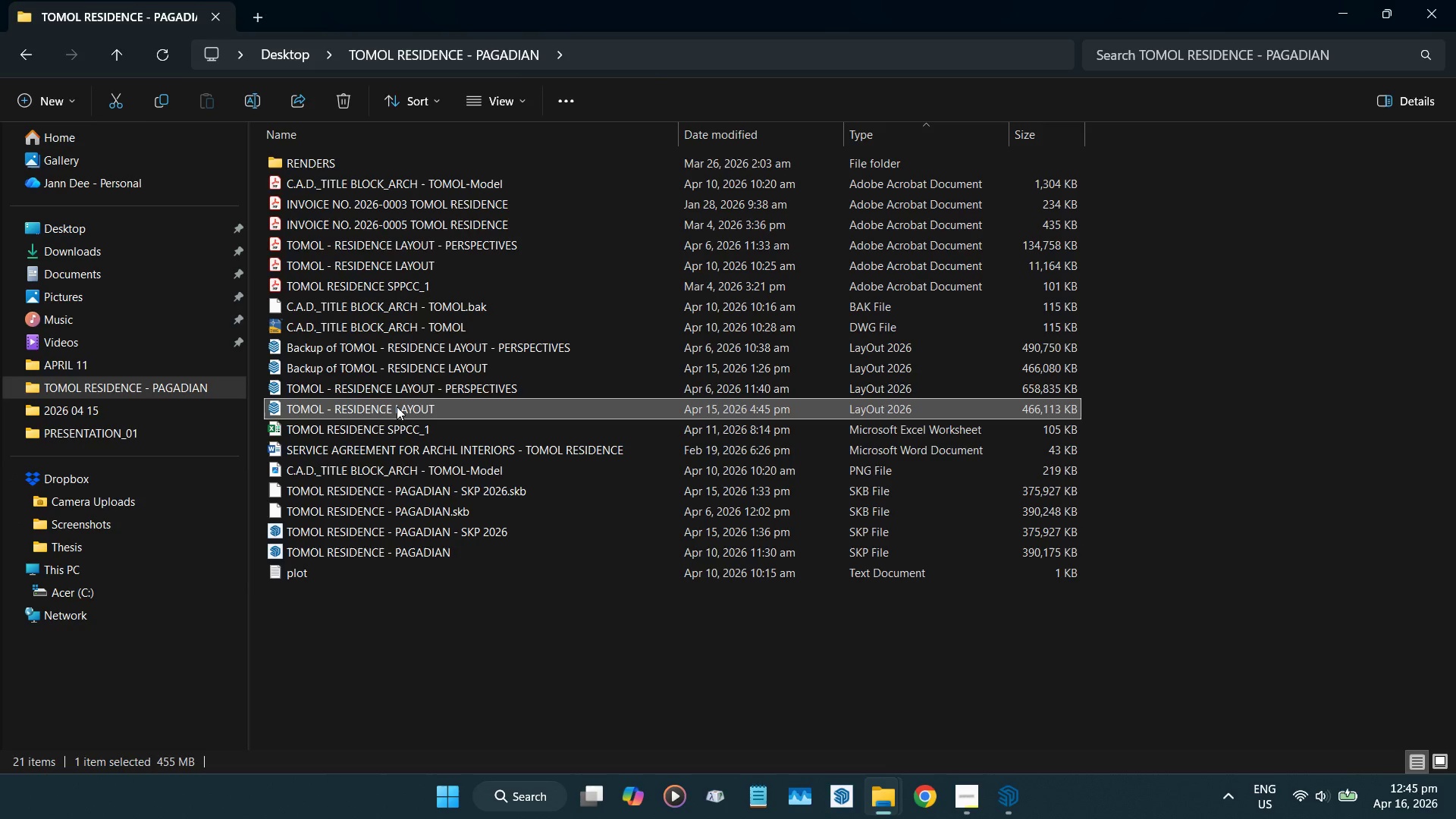 
double_click([397, 406])
 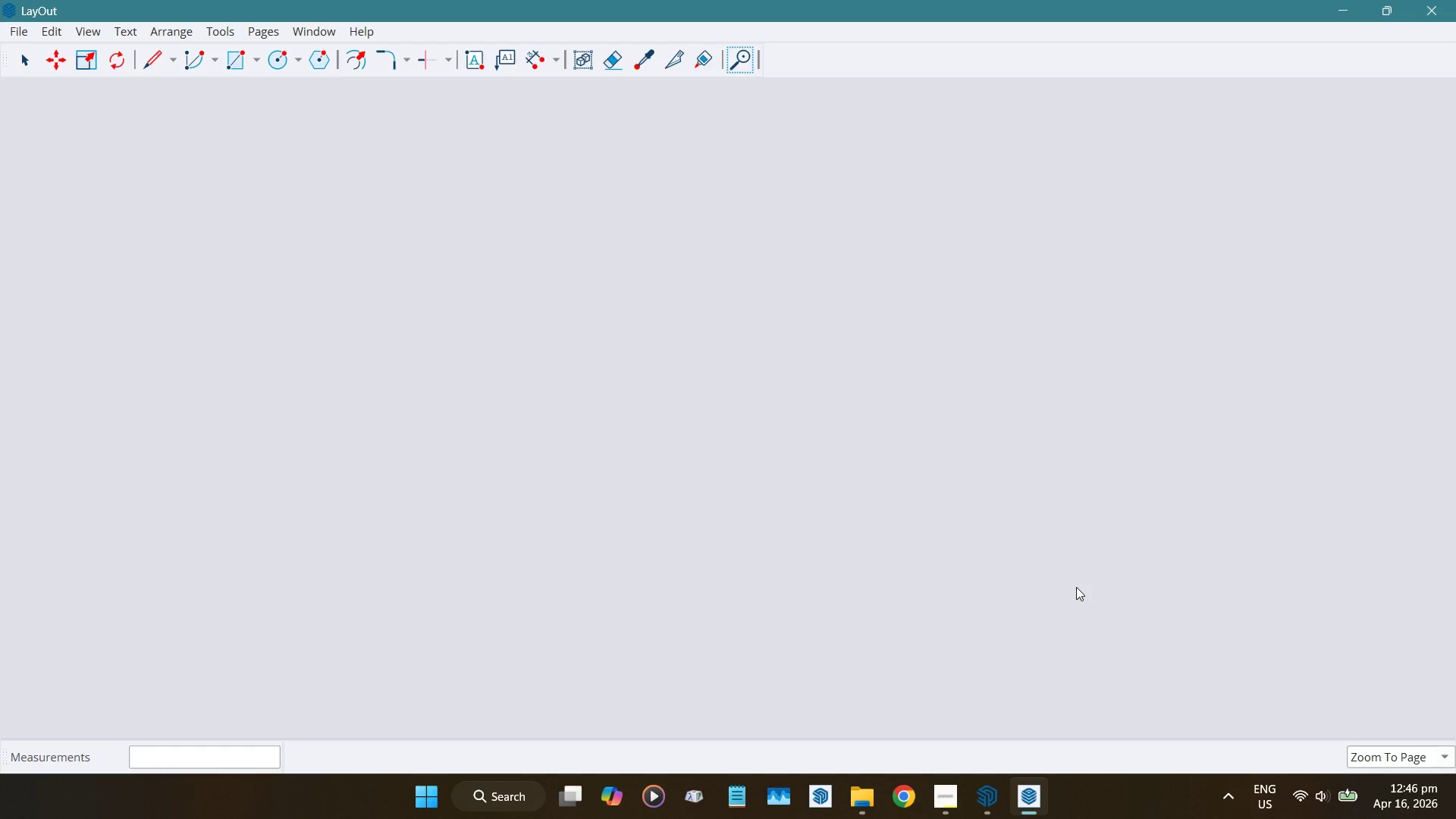 
wait(8.86)
 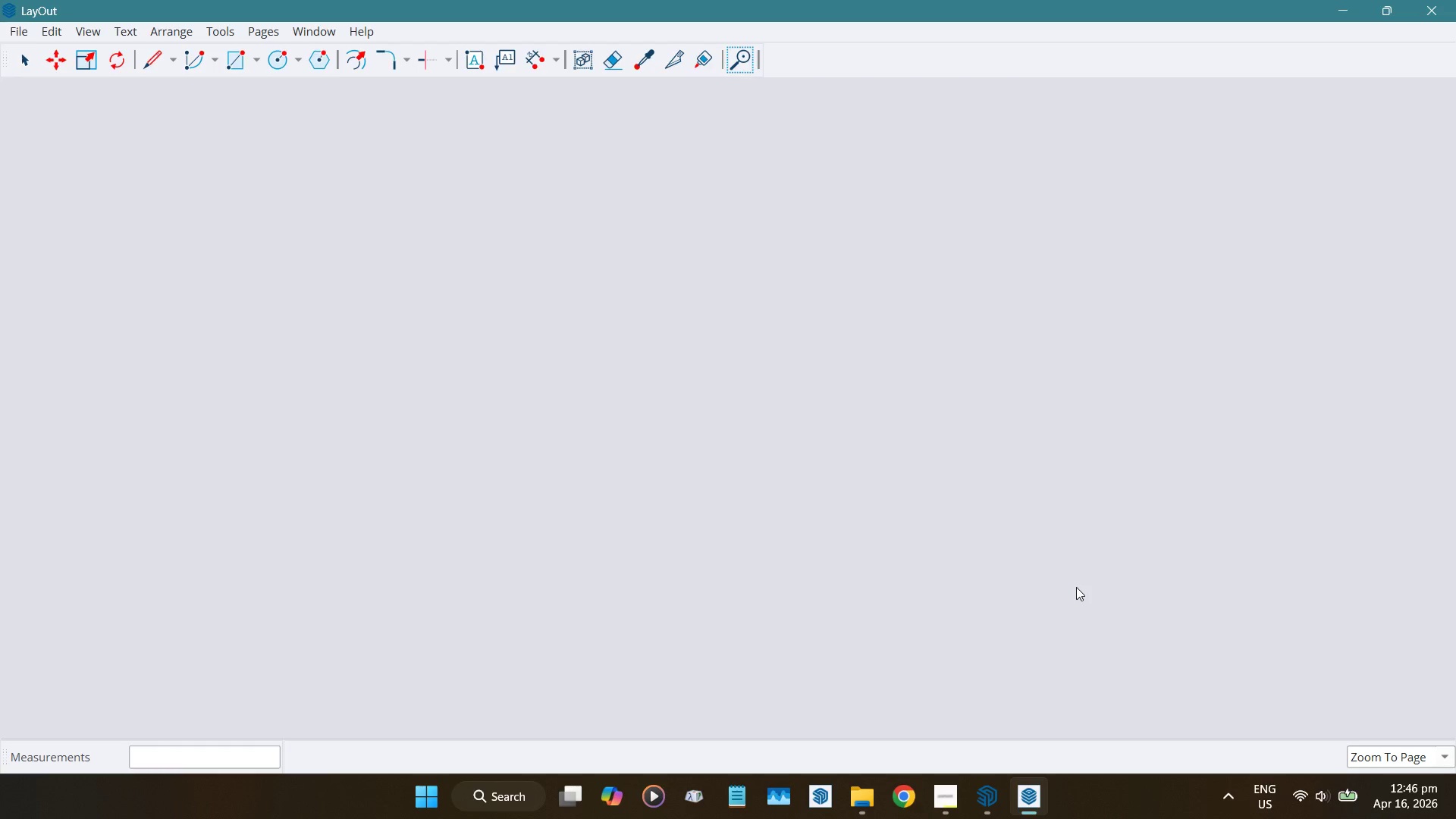 
left_click([943, 814])